 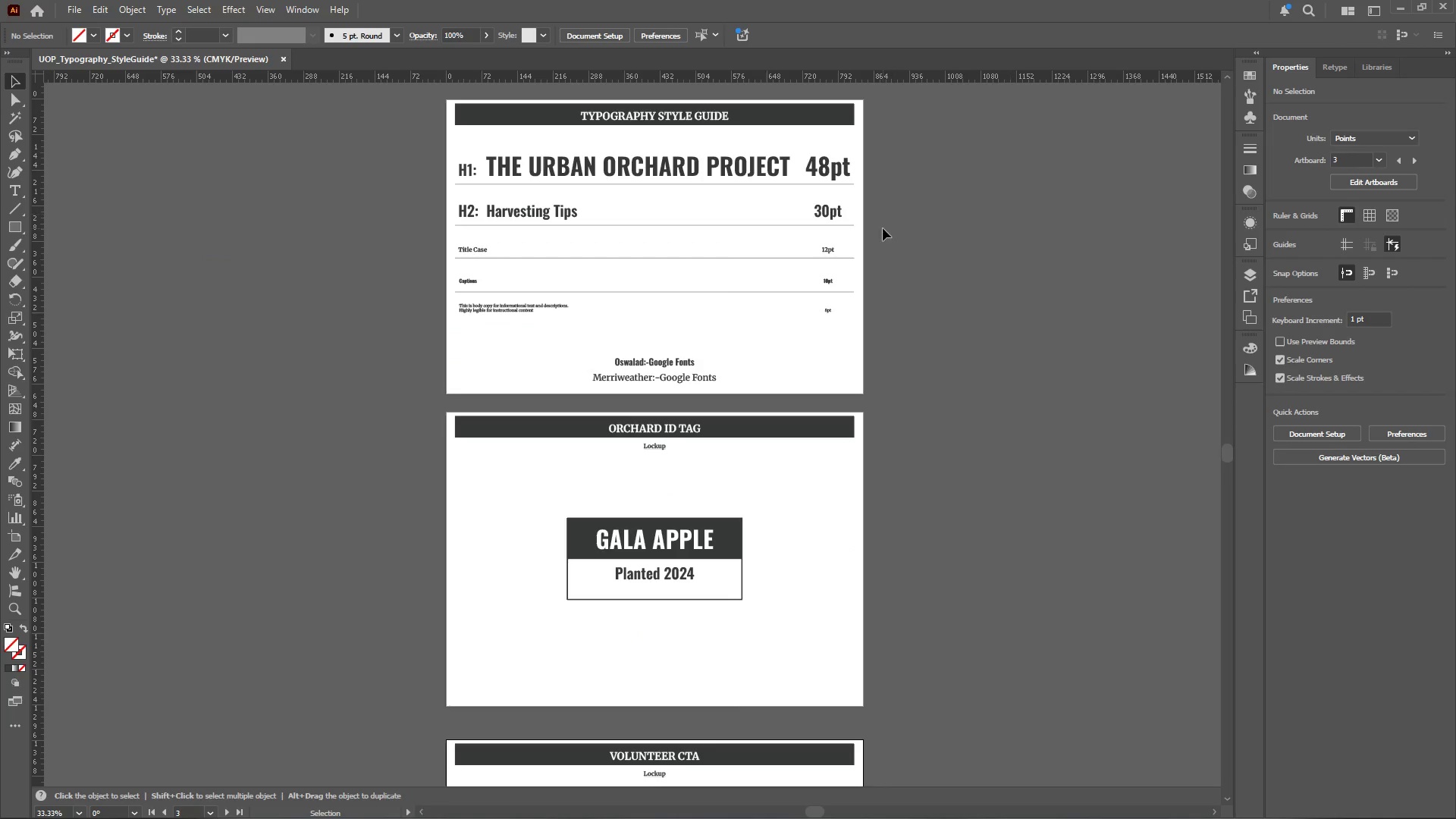 
hold_key(key=AltLeft, duration=0.56)
 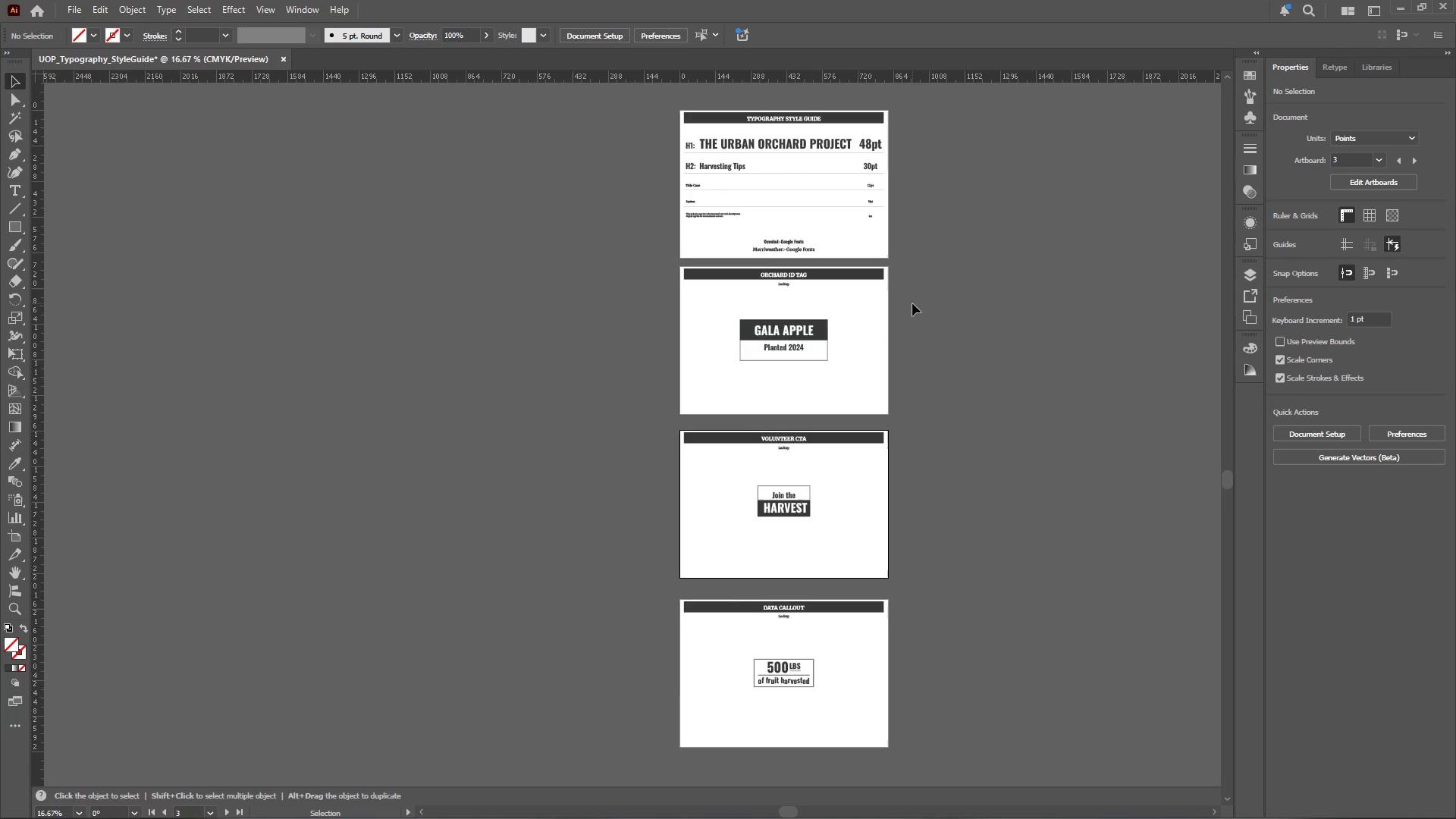 
hold_key(key=AltLeft, duration=0.33)
 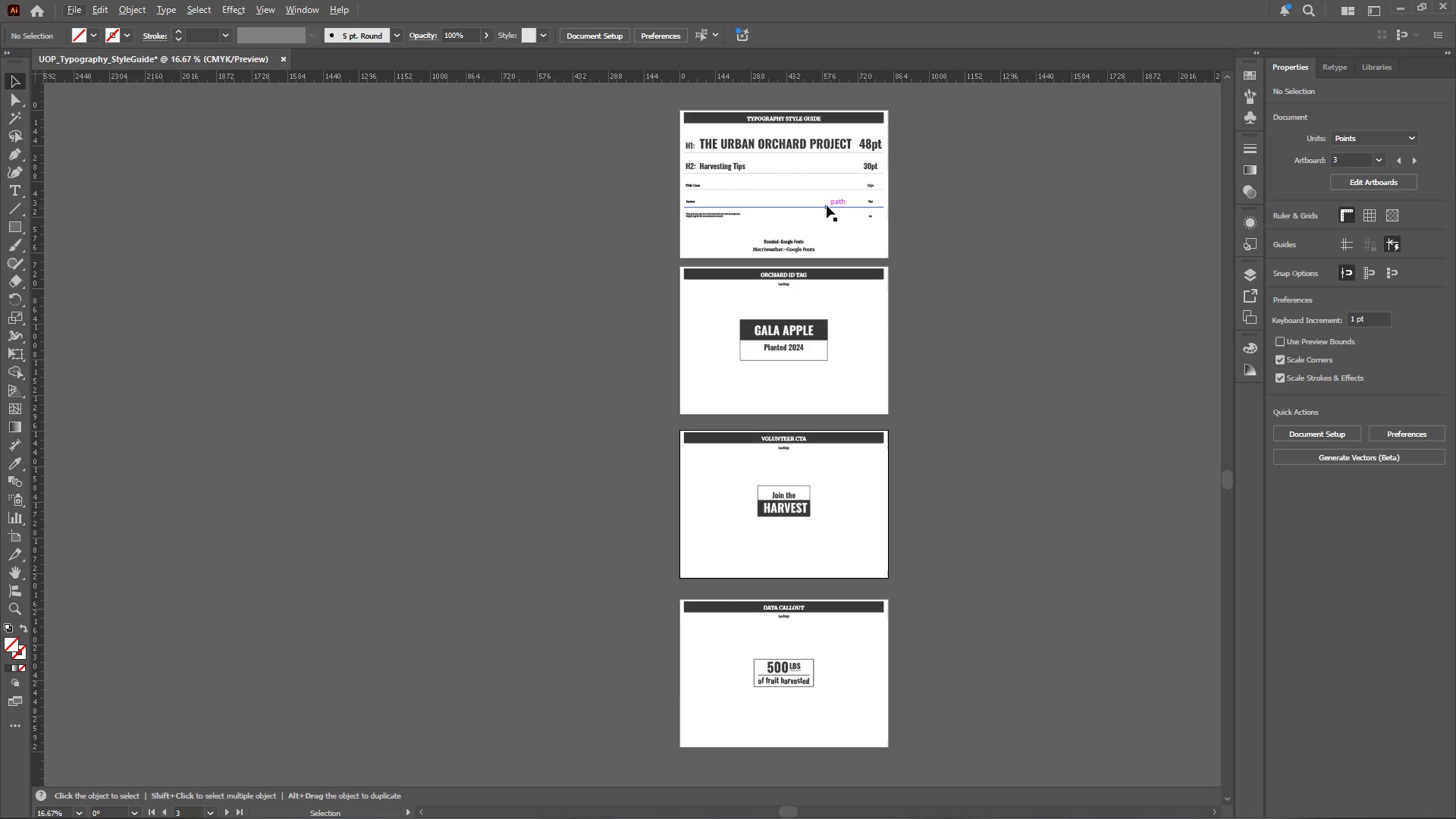 
scroll: coordinate [913, 303], scroll_direction: down, amount: 6.0
 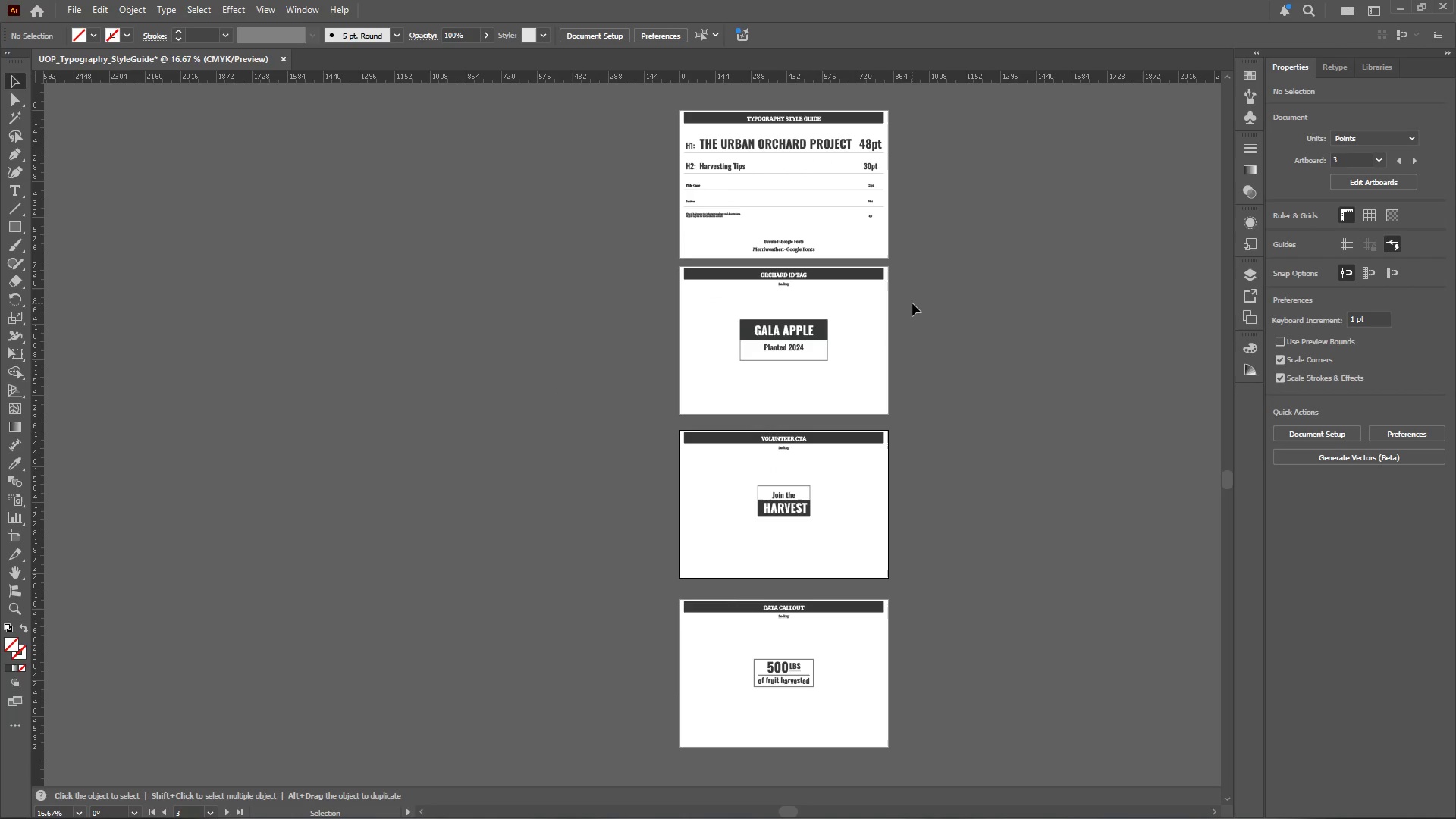 
left_click([827, 206])
 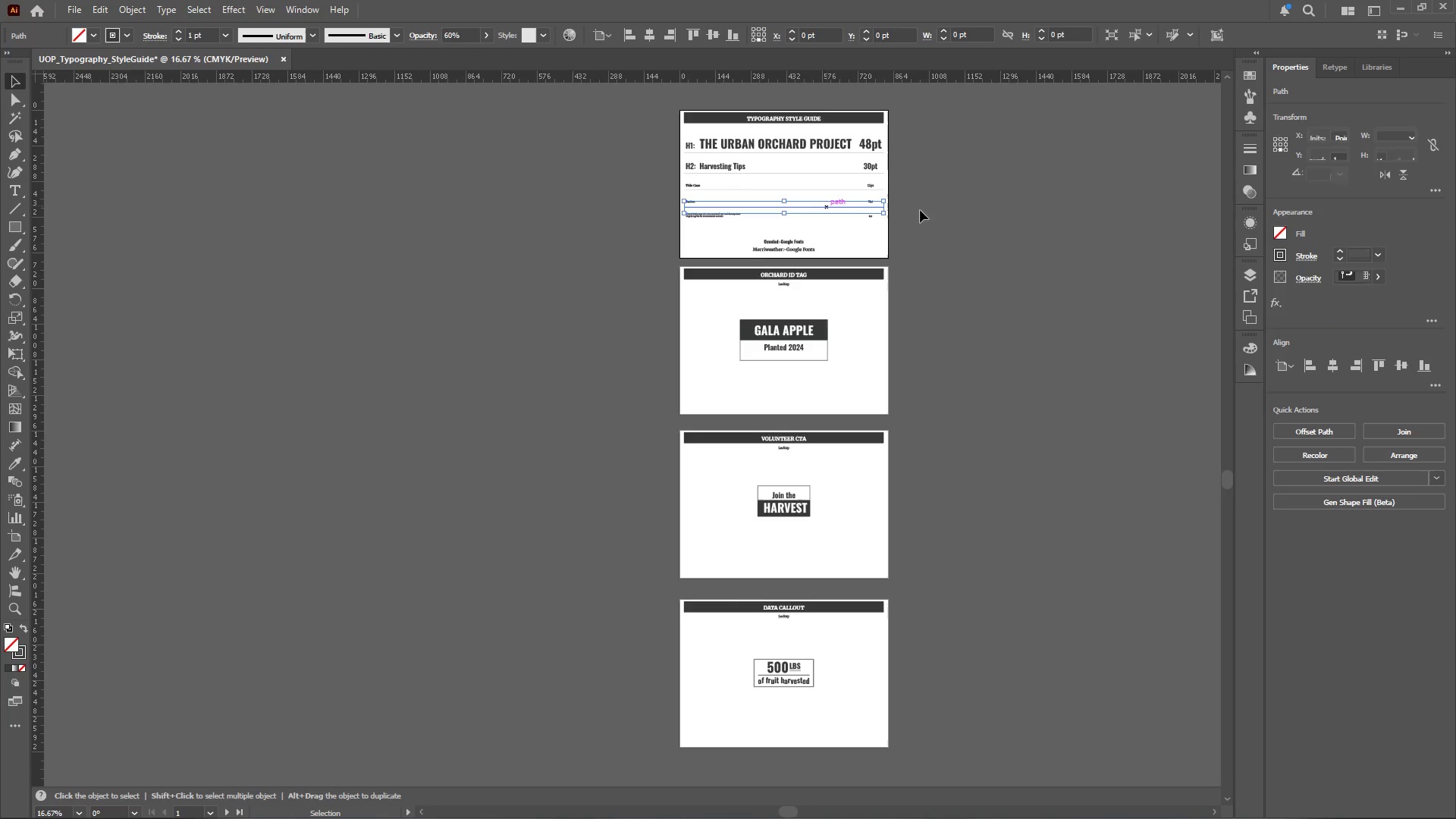 
left_click([1007, 210])
 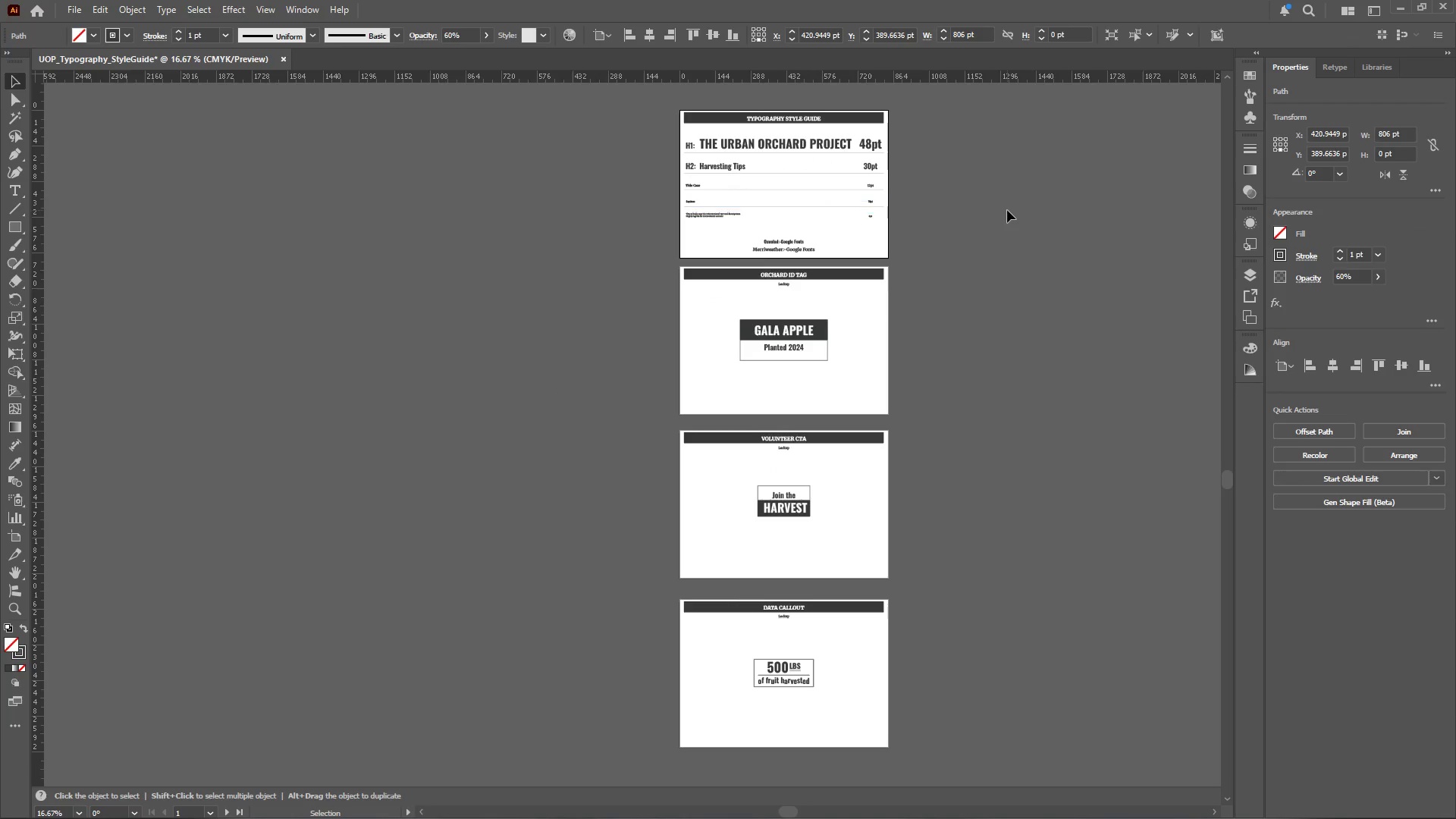 
key(Shift+F)
 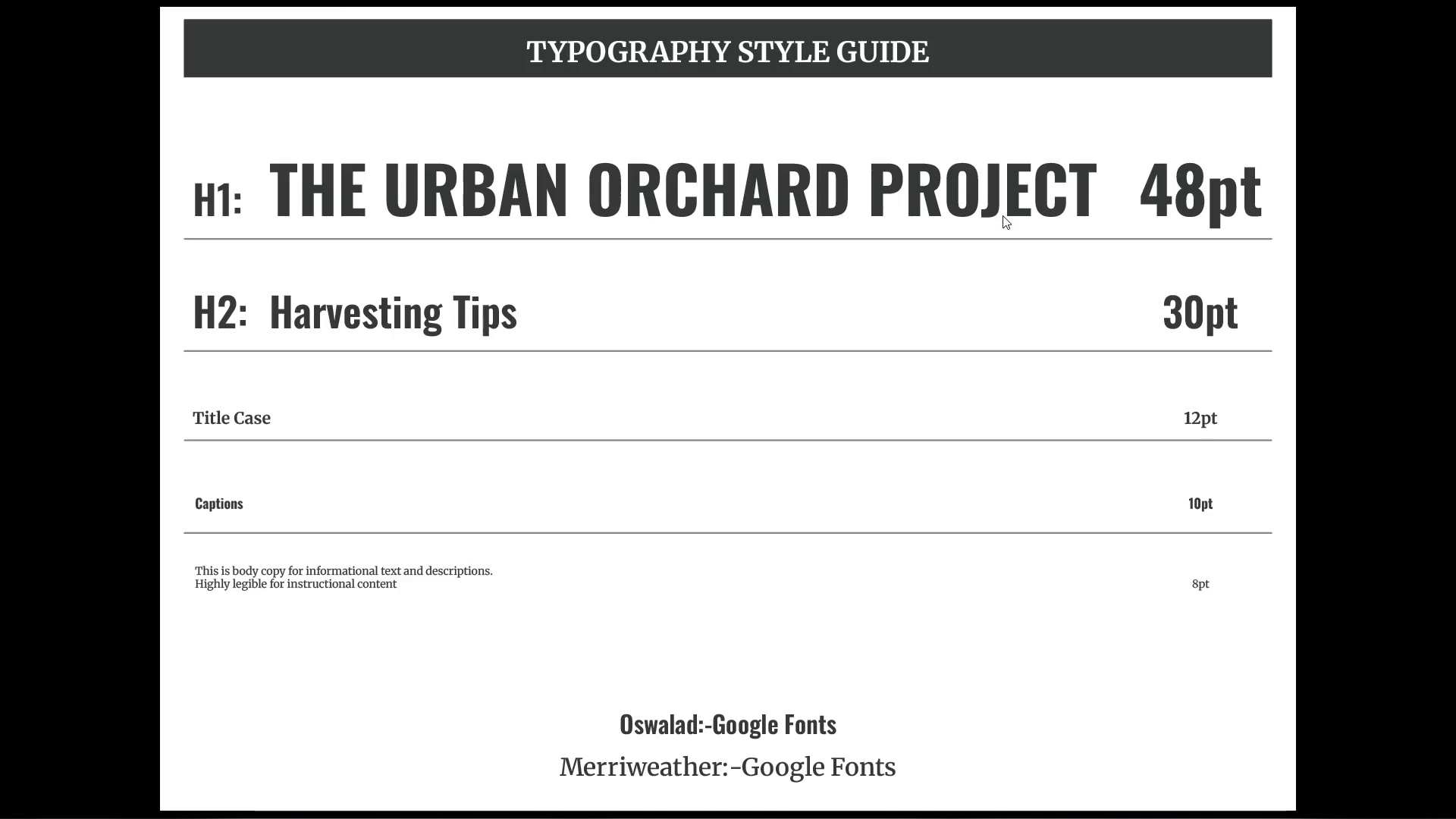 
wait(14.81)
 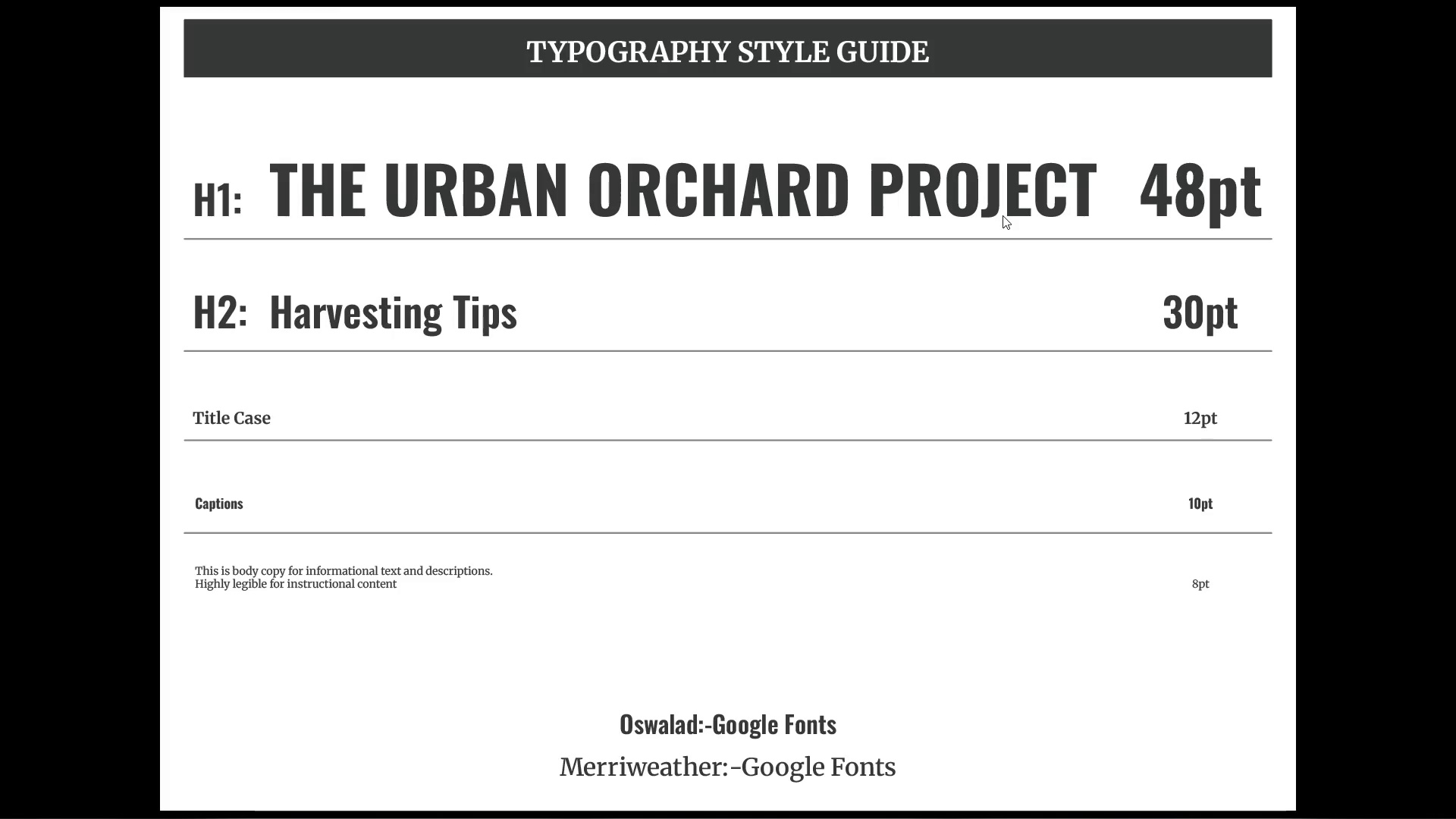 
key(ArrowRight)
 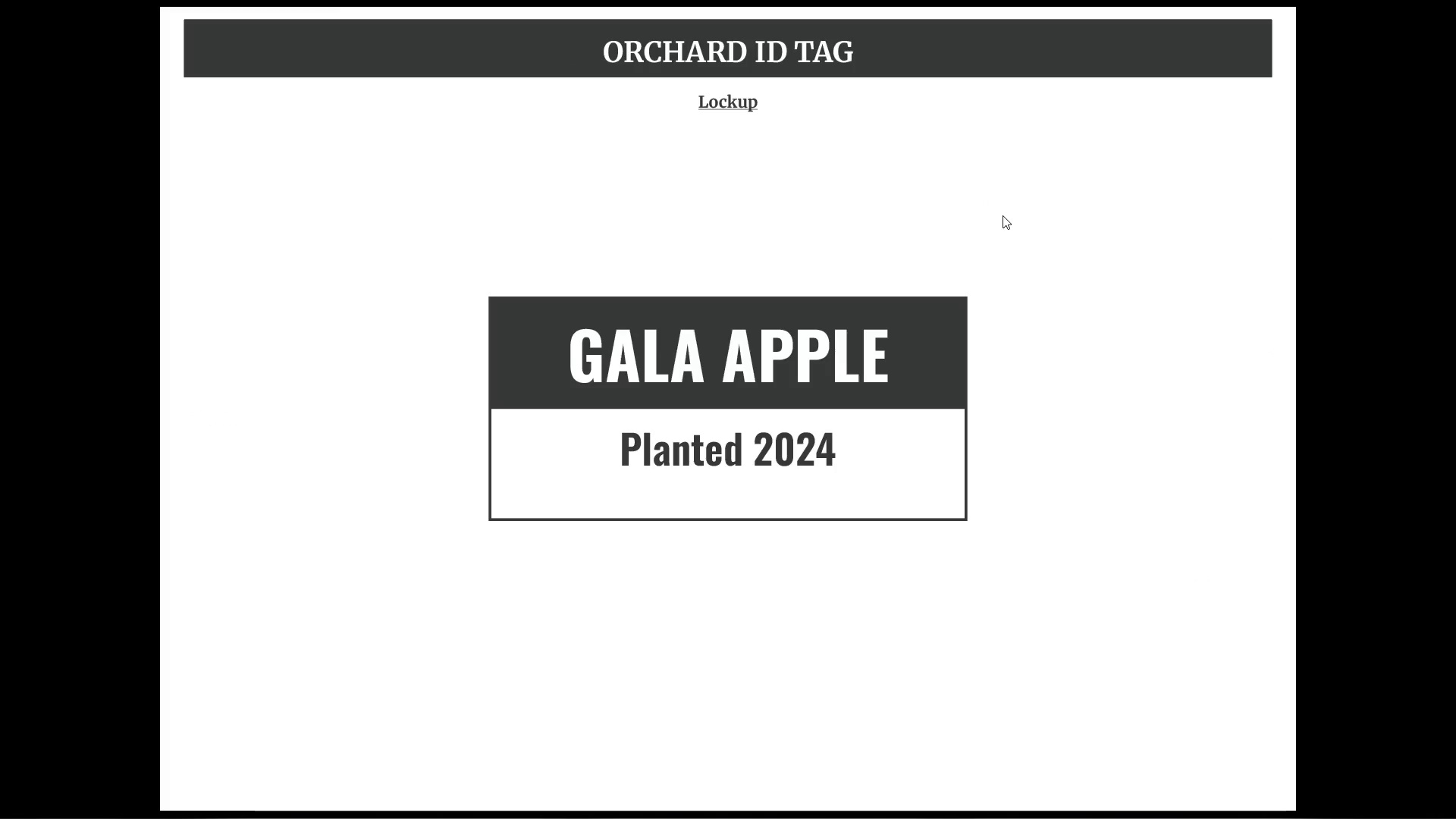 
key(ArrowLeft)
 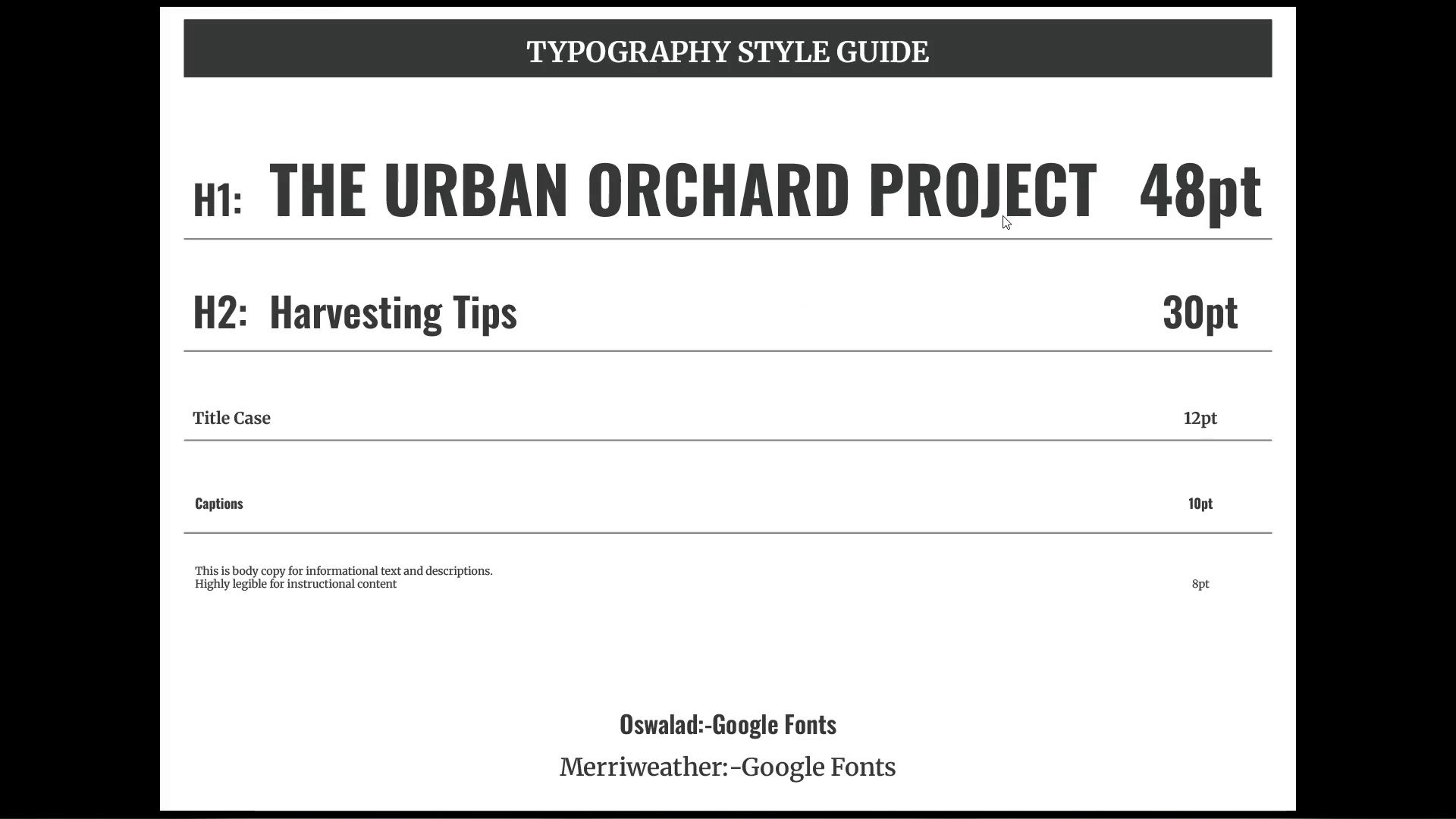 
key(ArrowRight)
 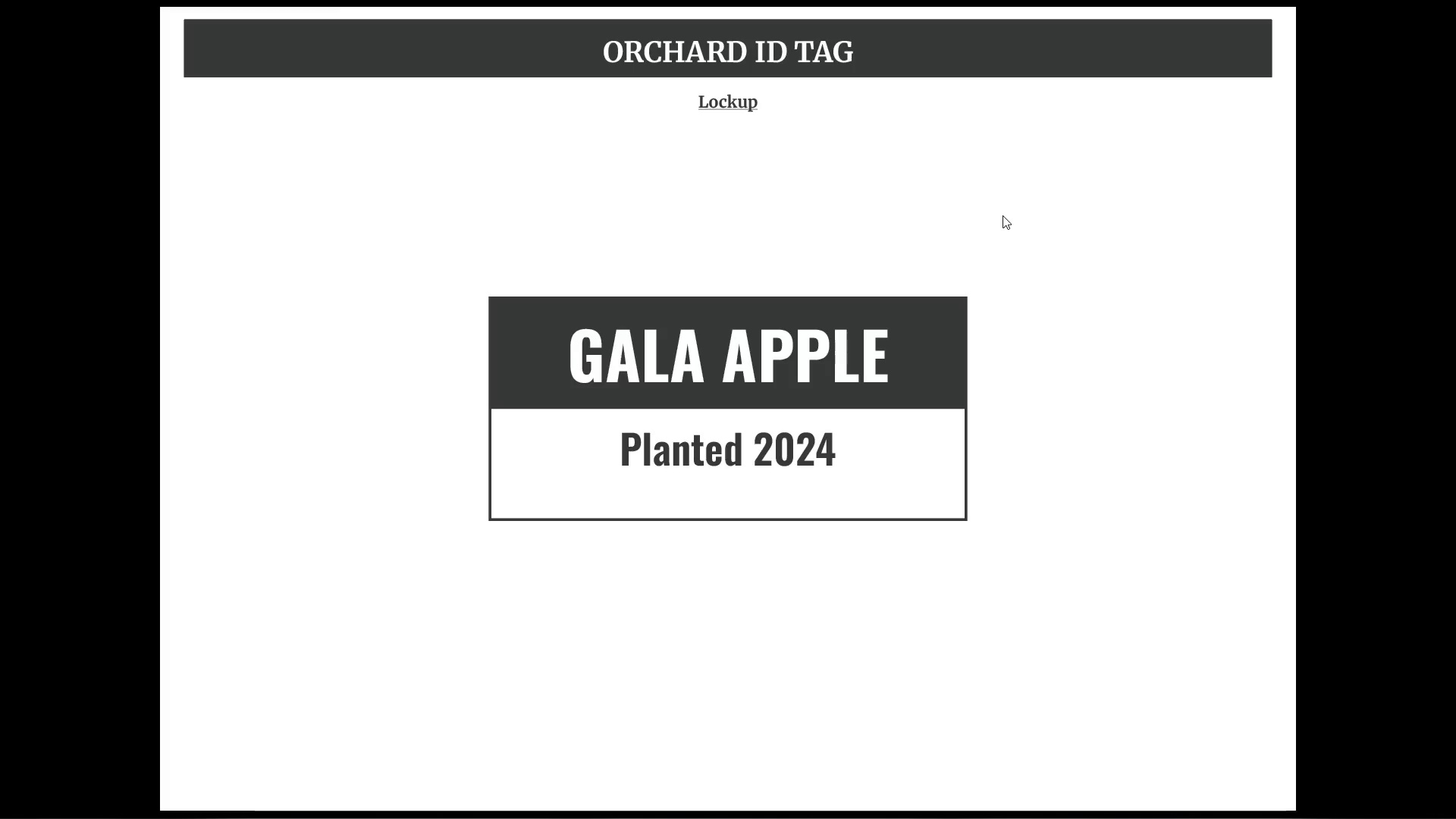 
wait(6.09)
 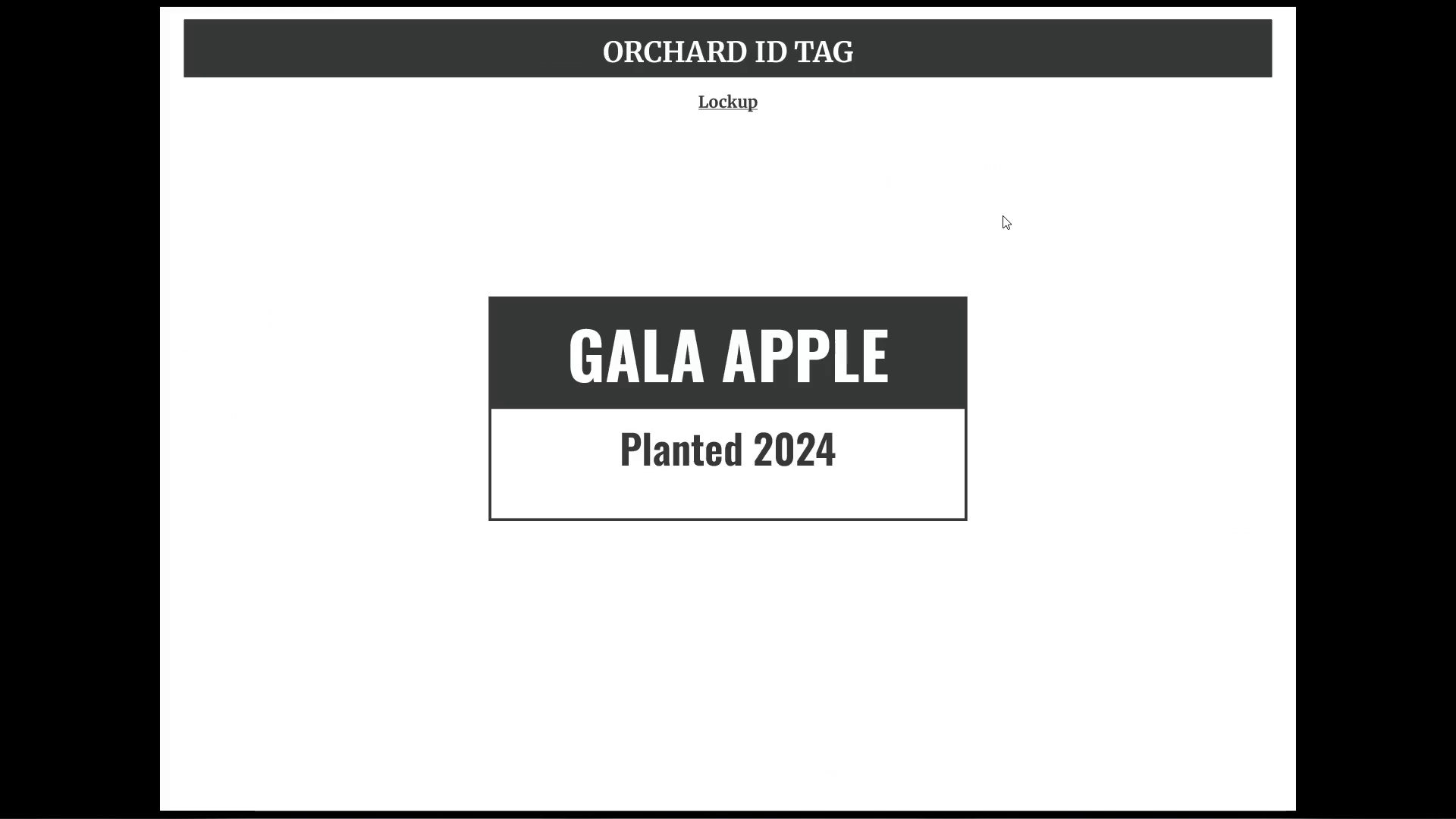 
hold_key(key=ArrowRight, duration=0.33)
 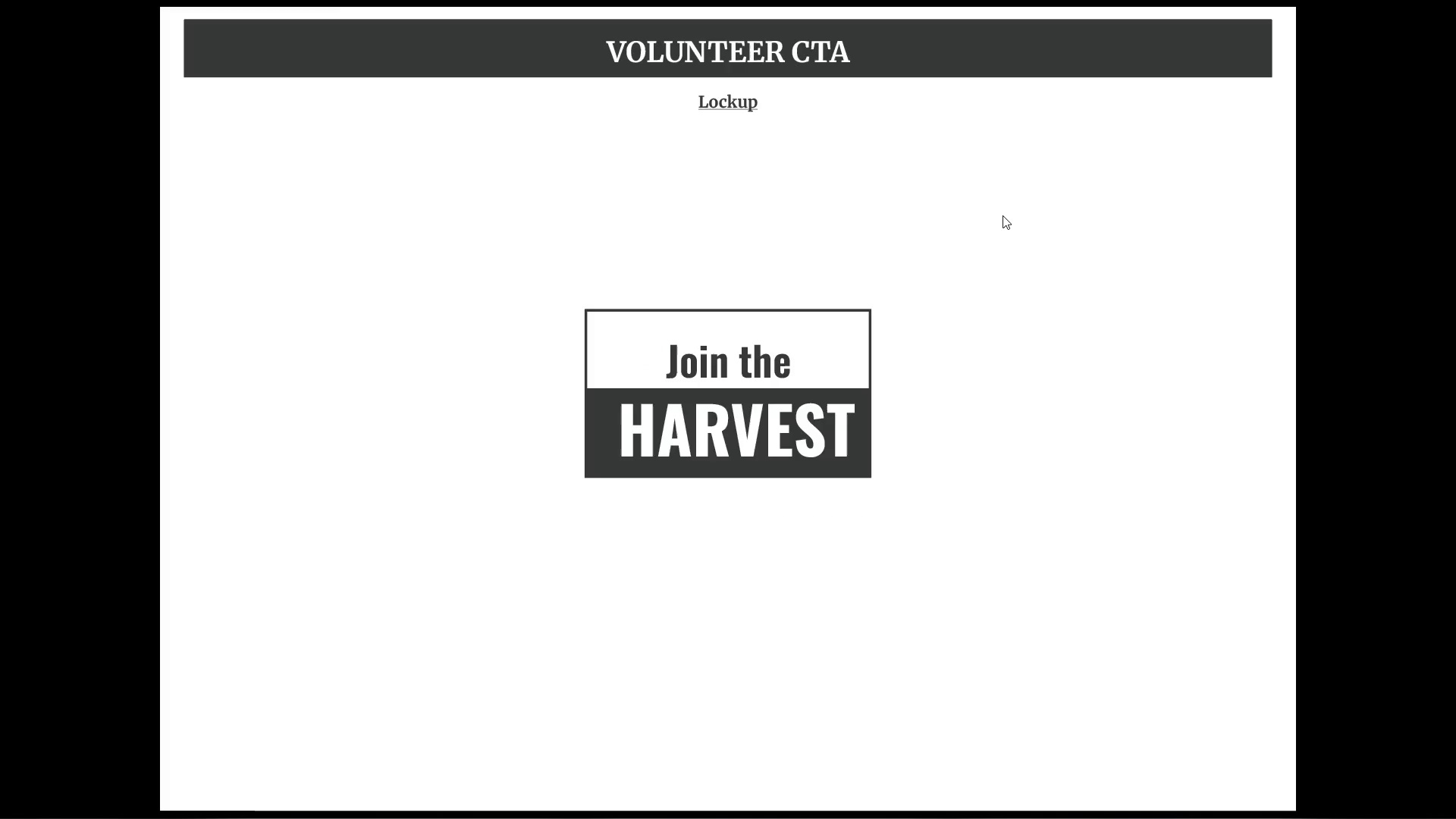 
key(ArrowRight)
 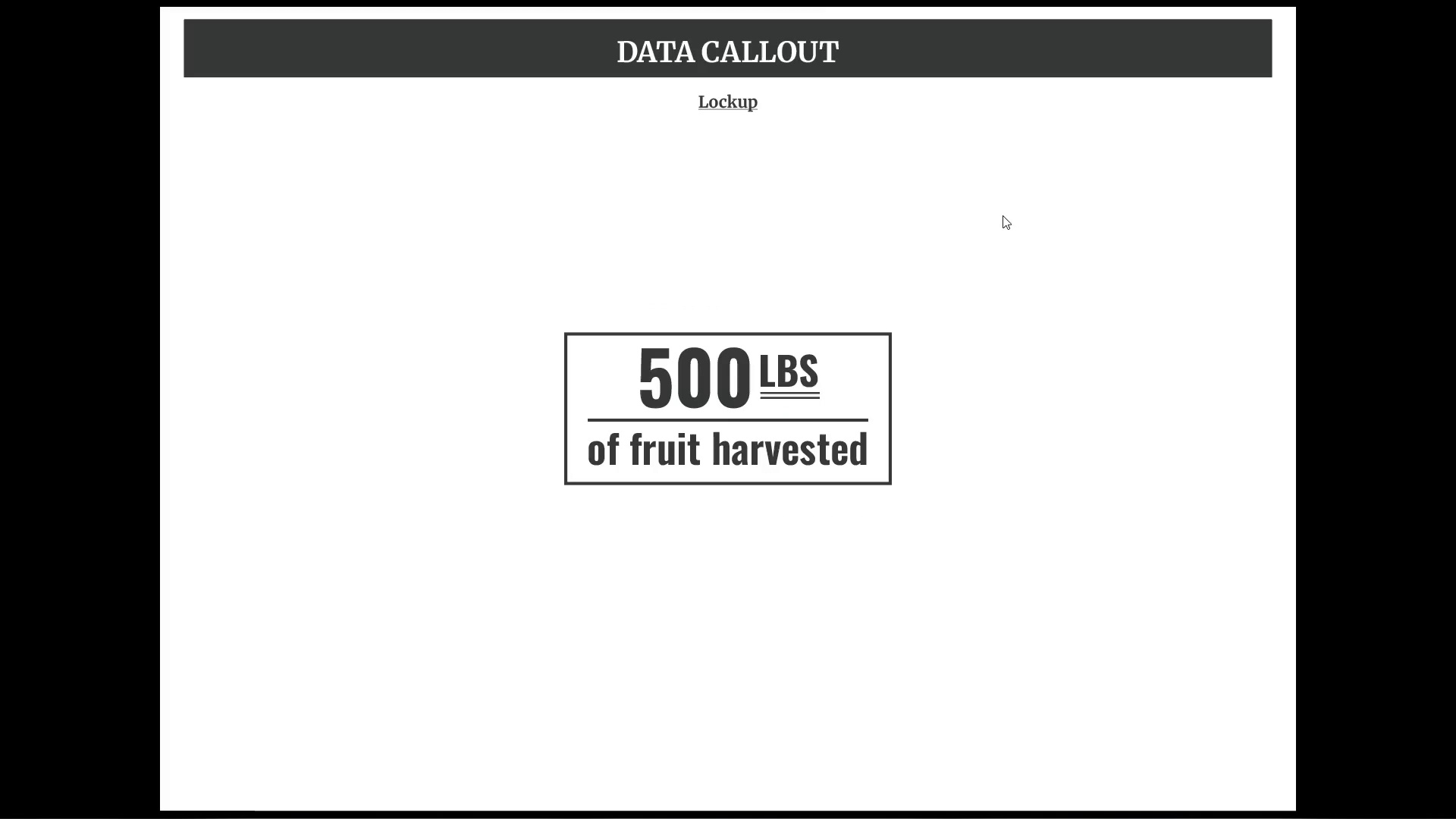 
key(Escape)
 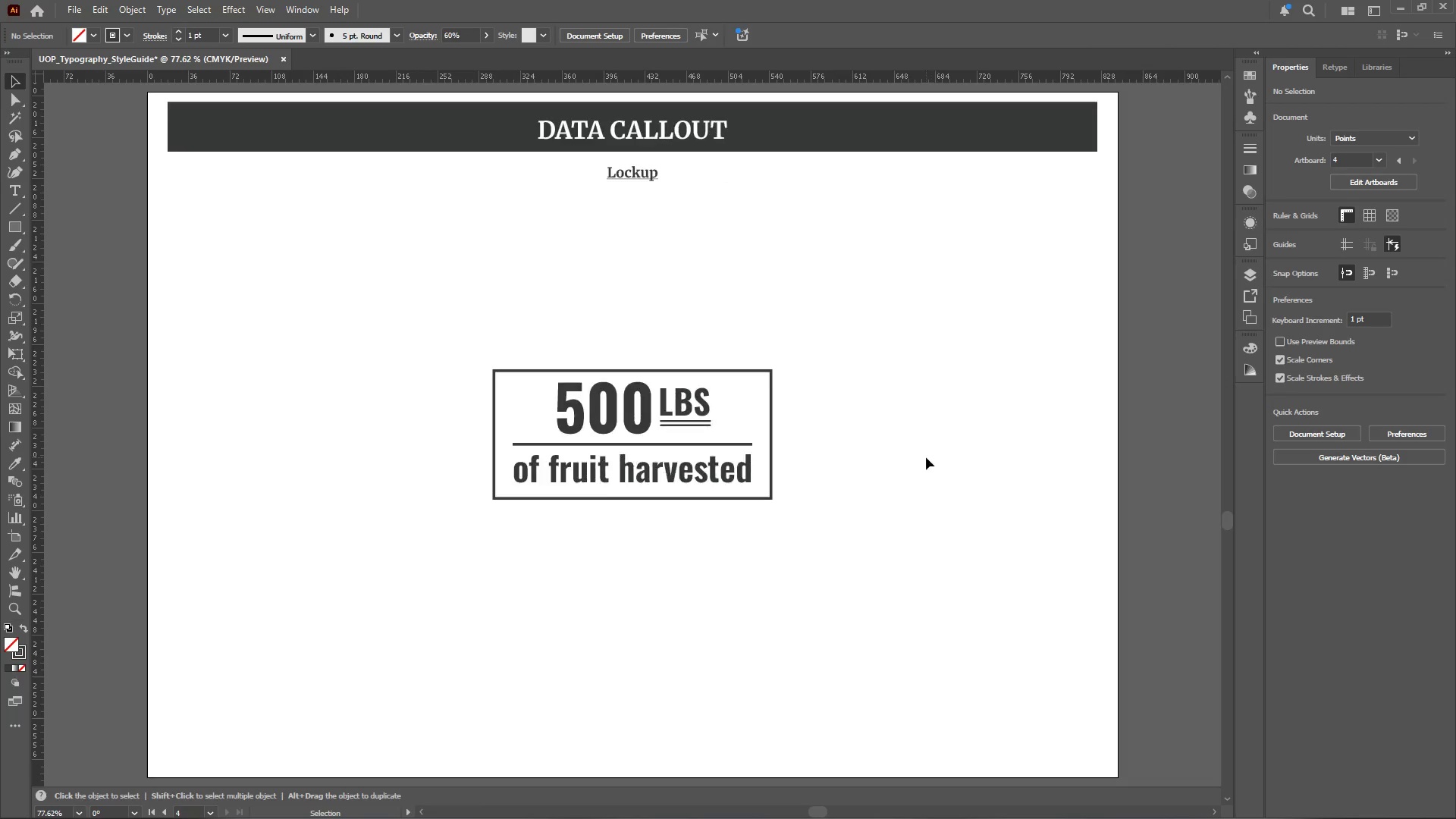 
scroll: coordinate [863, 457], scroll_direction: down, amount: 5.0
 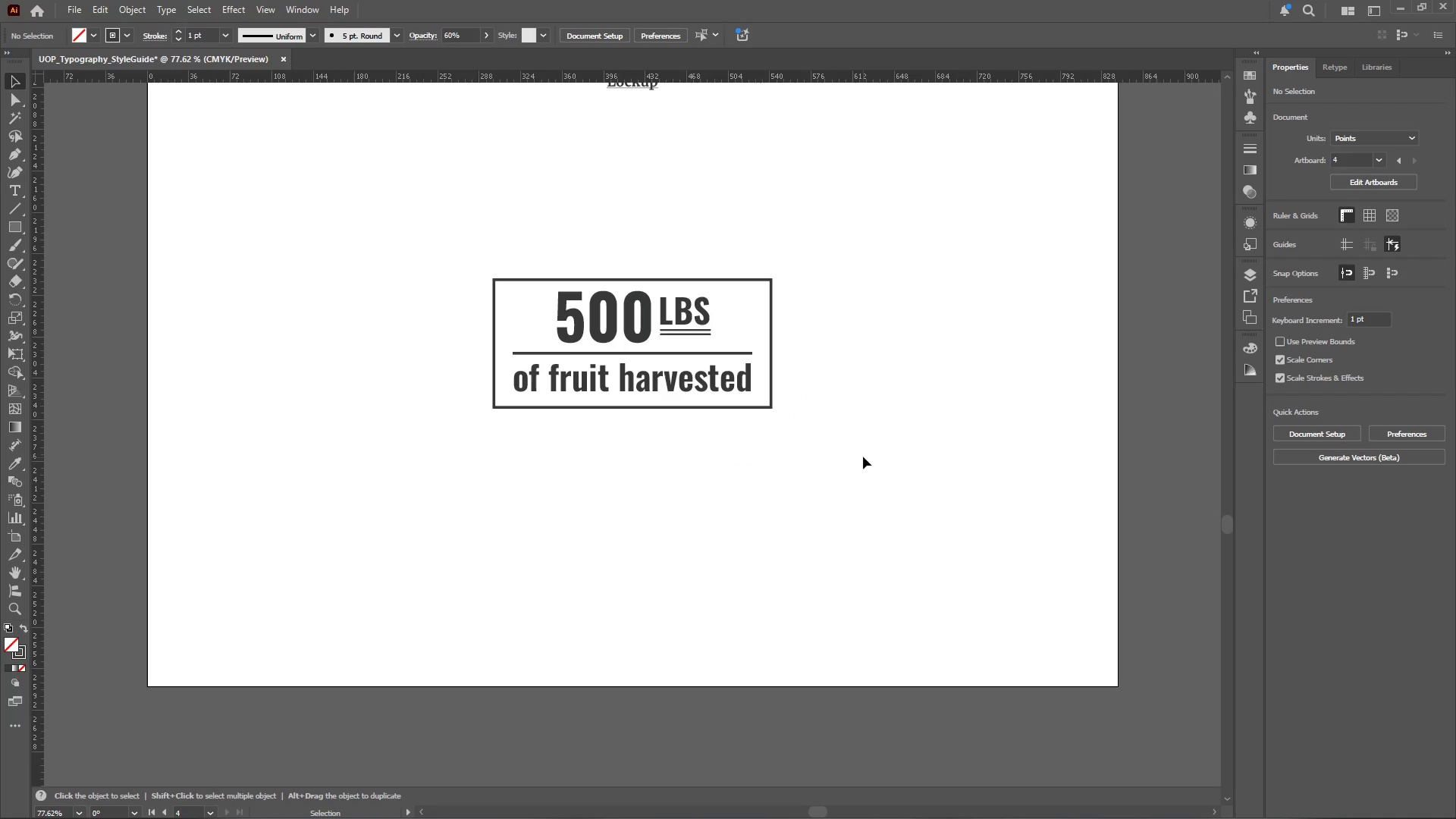 
key(Alt+Tab)